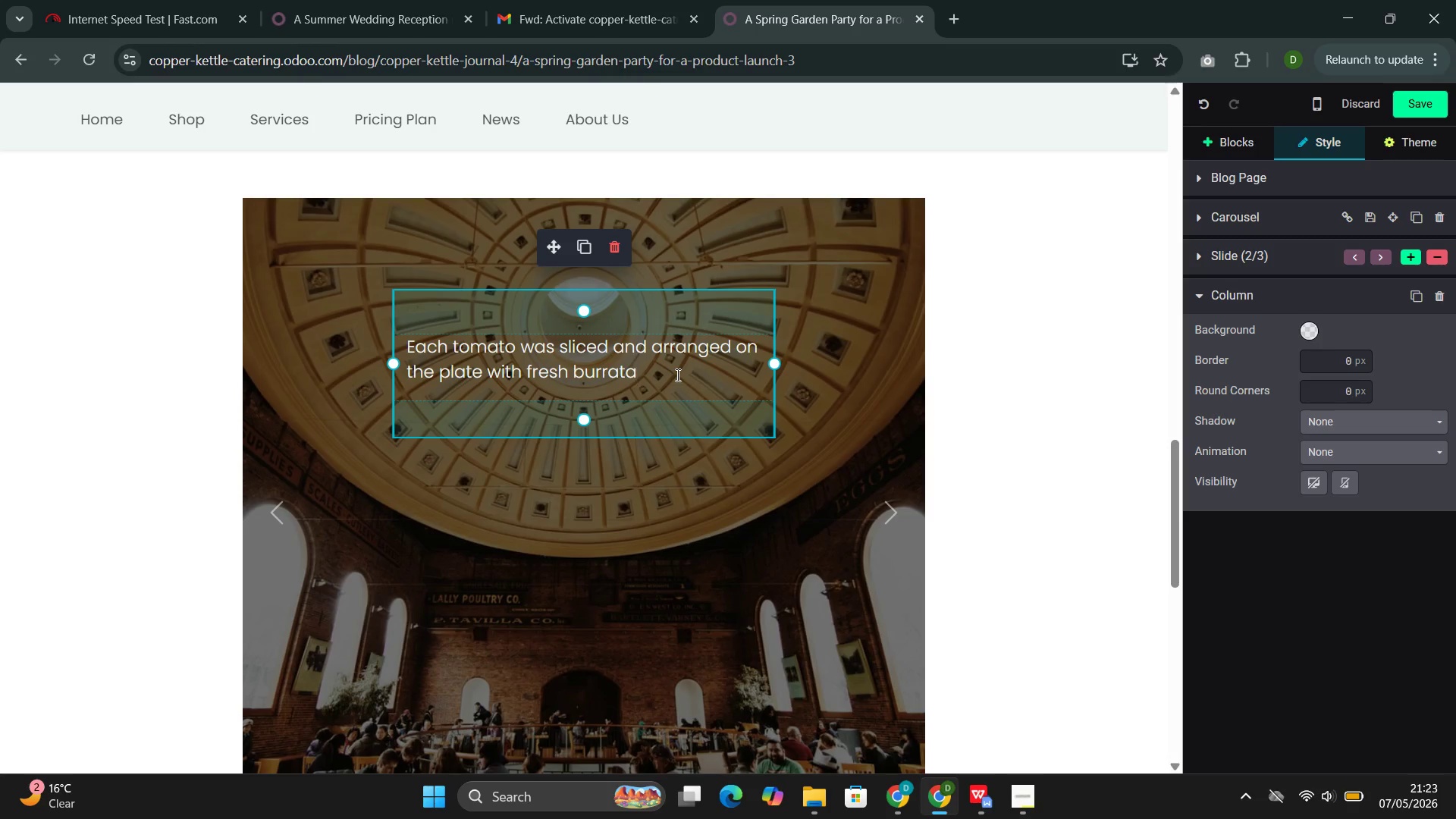 
left_click([676, 375])
 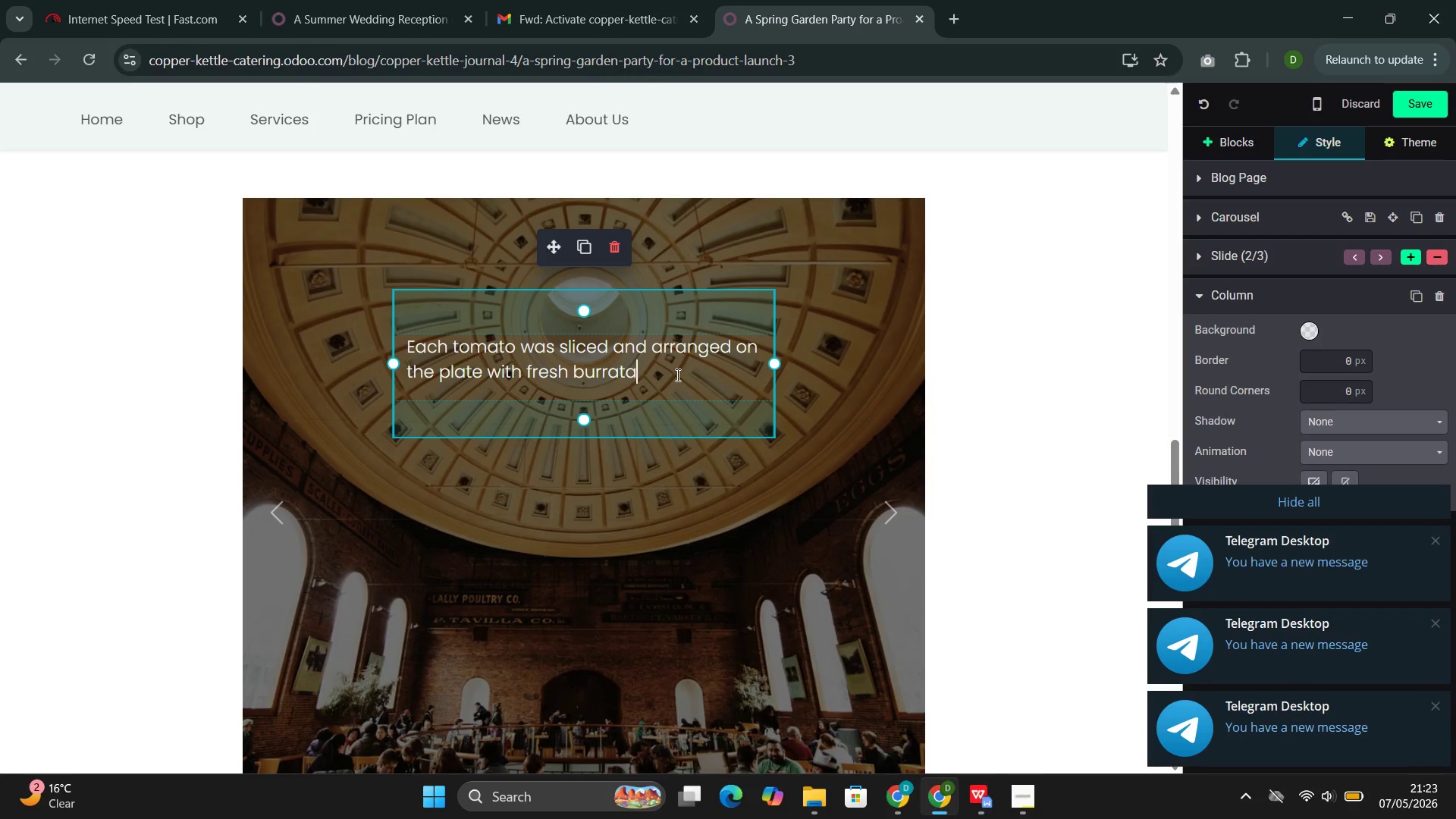 
type( that)
 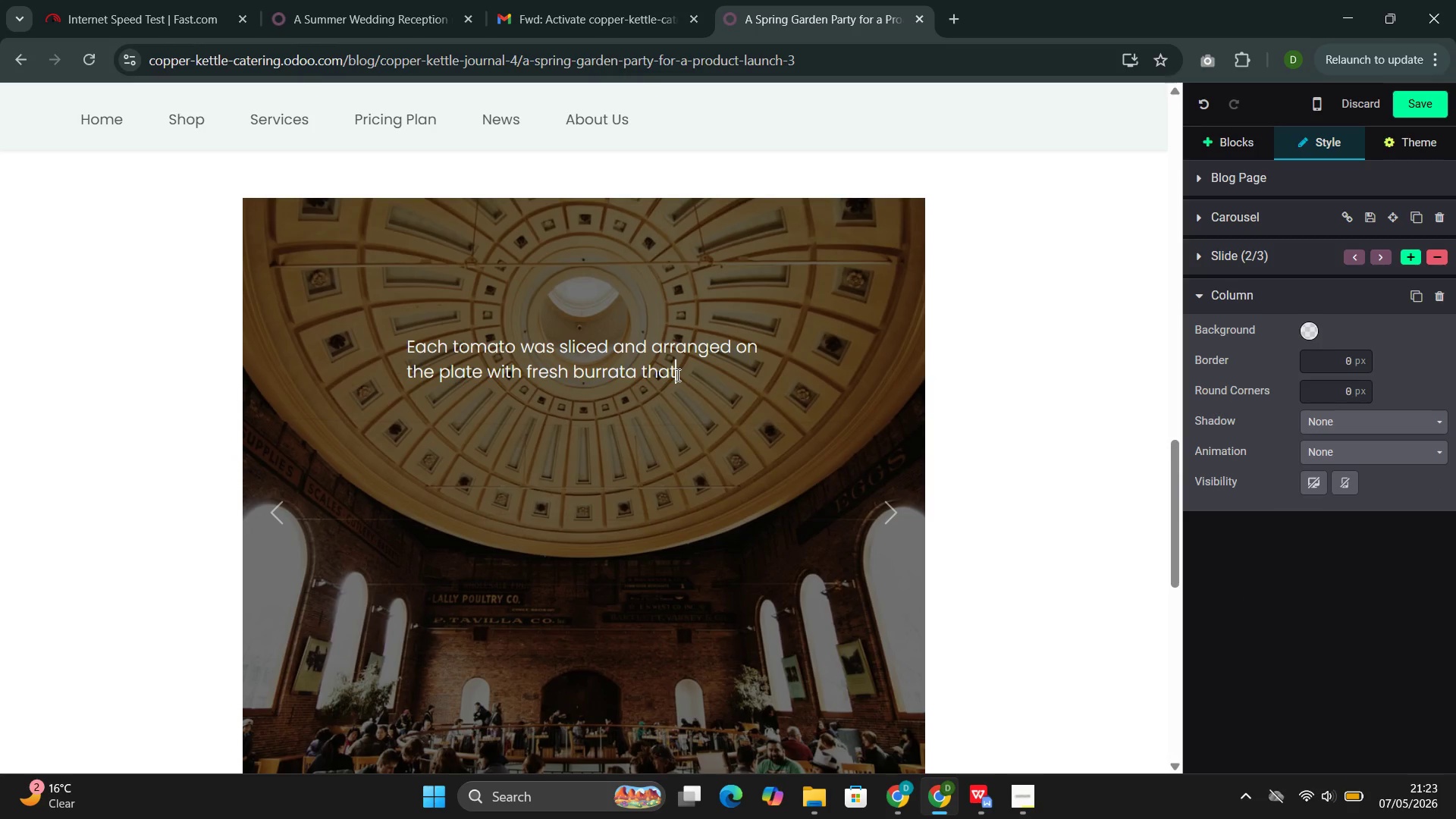 
wait(8.36)
 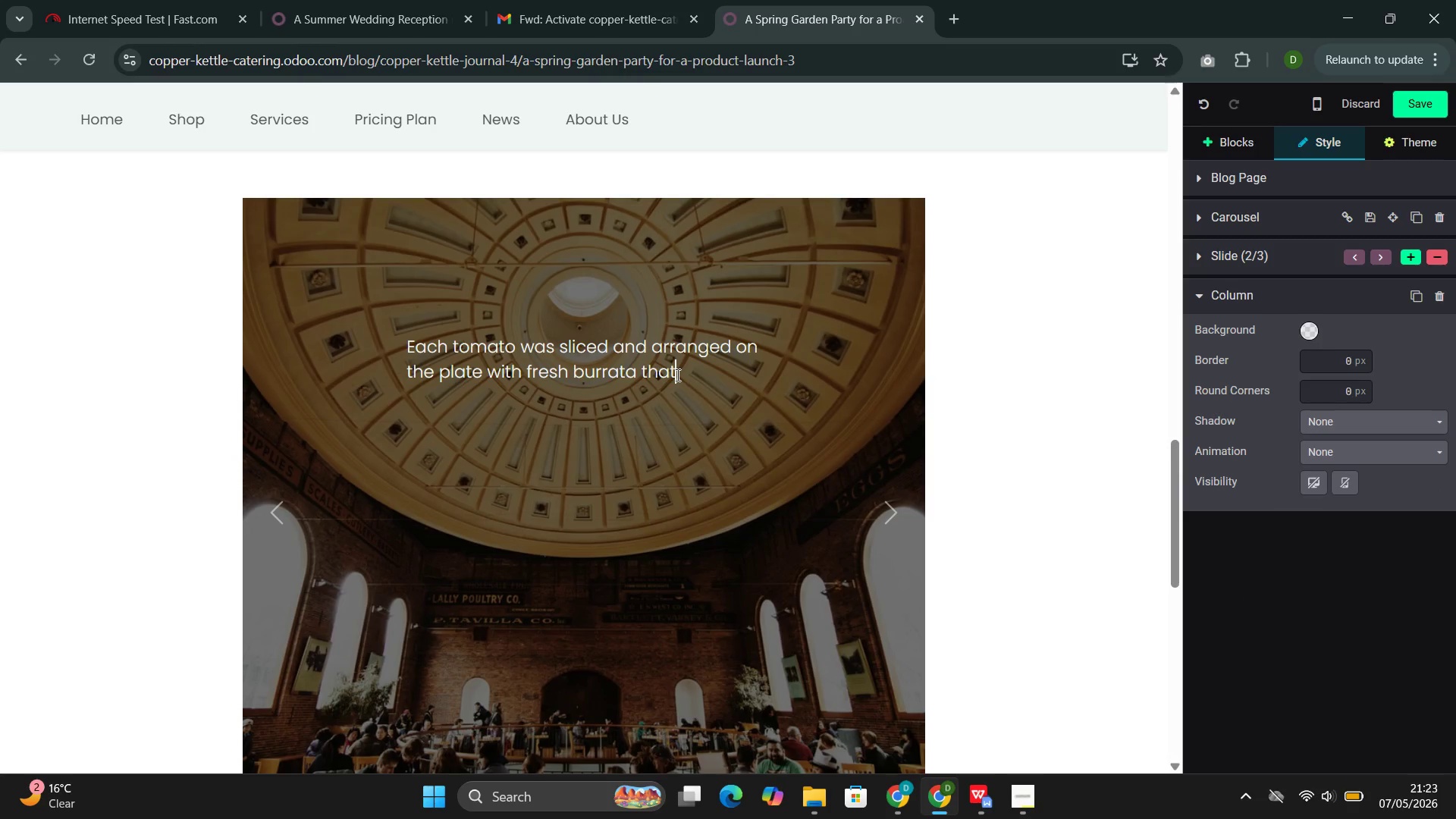 
key(H)
 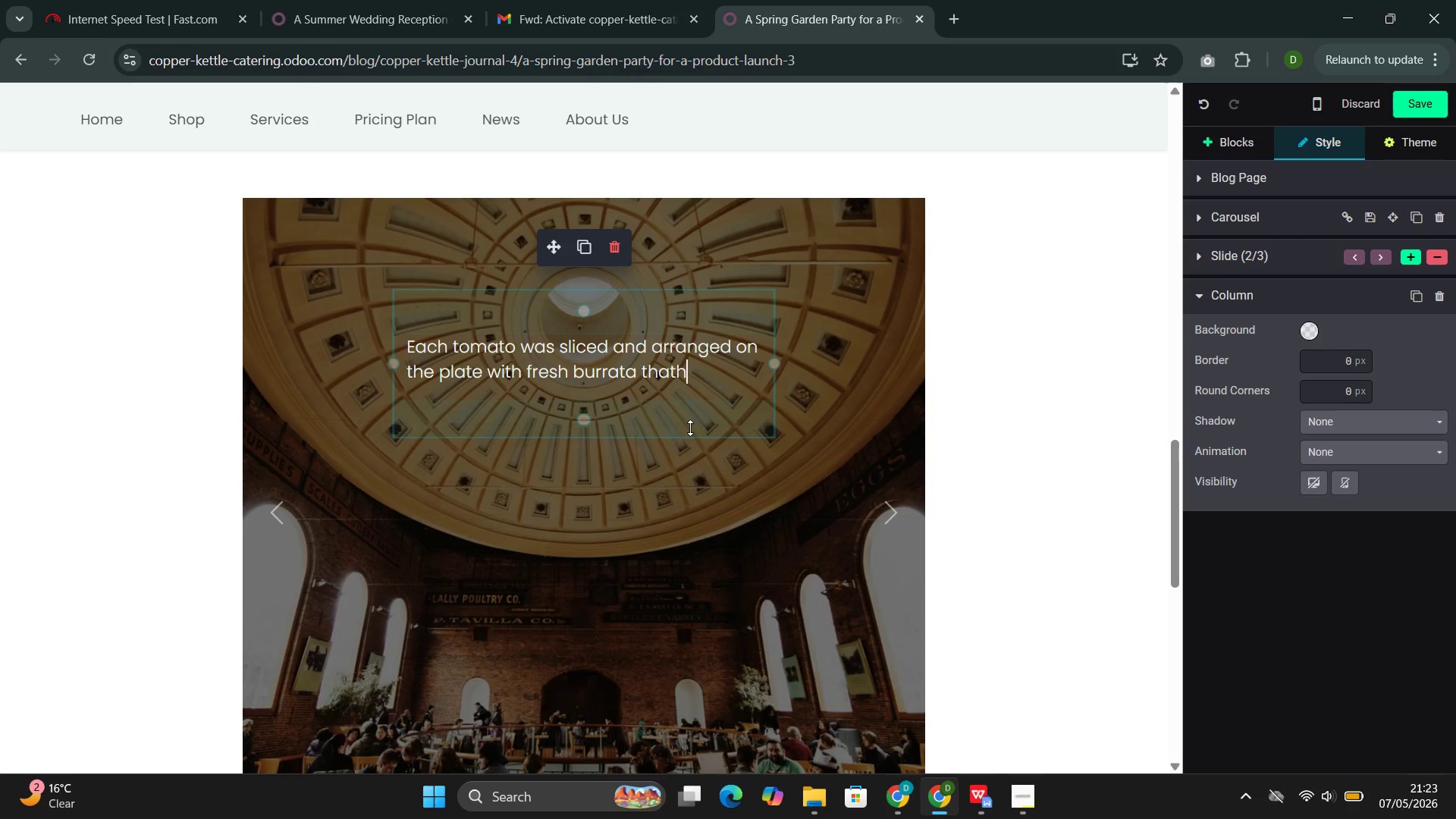 
left_click([675, 366])
 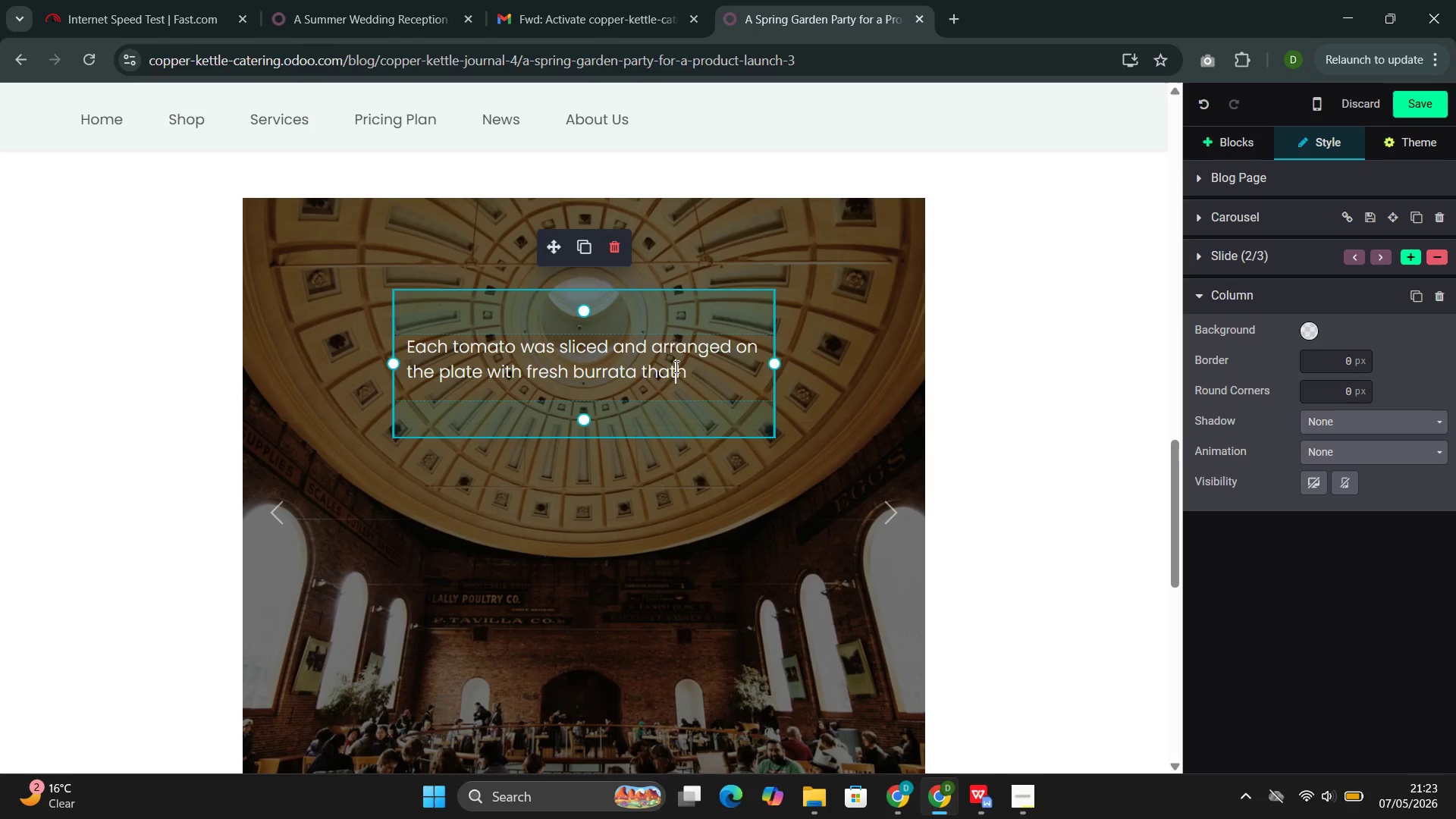 
key(Space)
 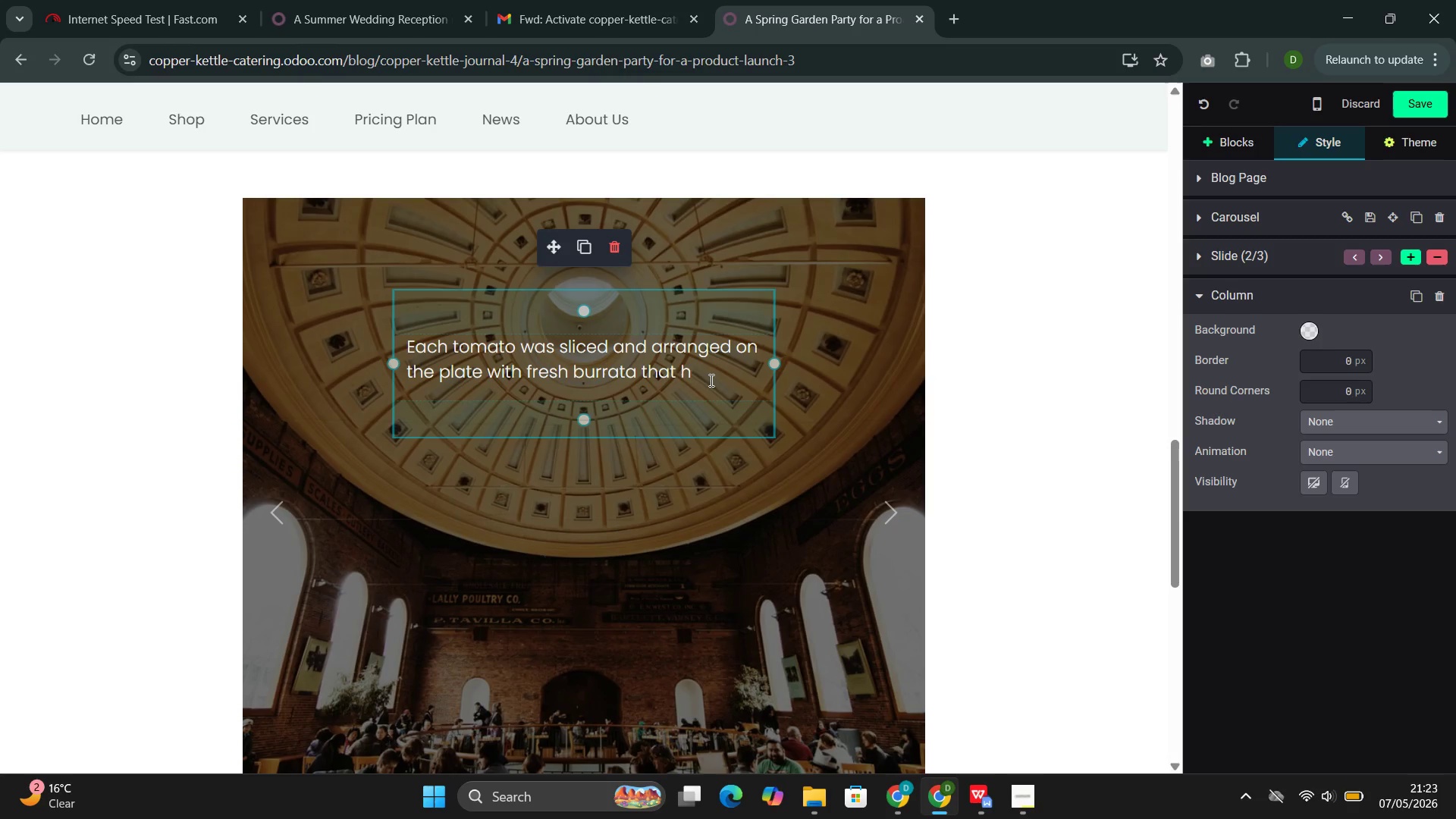 
left_click([710, 380])
 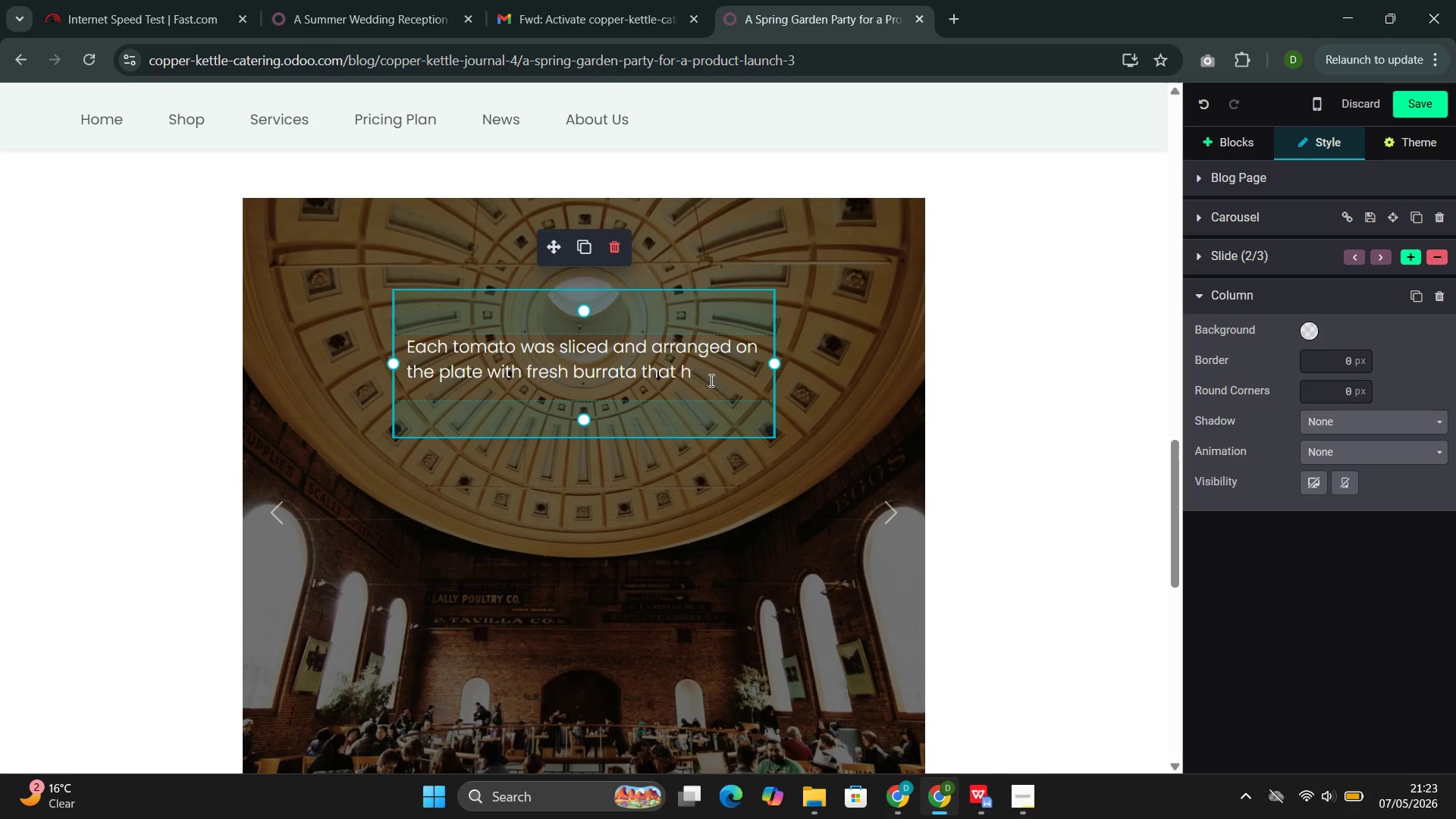 
type(ad been made that morning. The ba)
 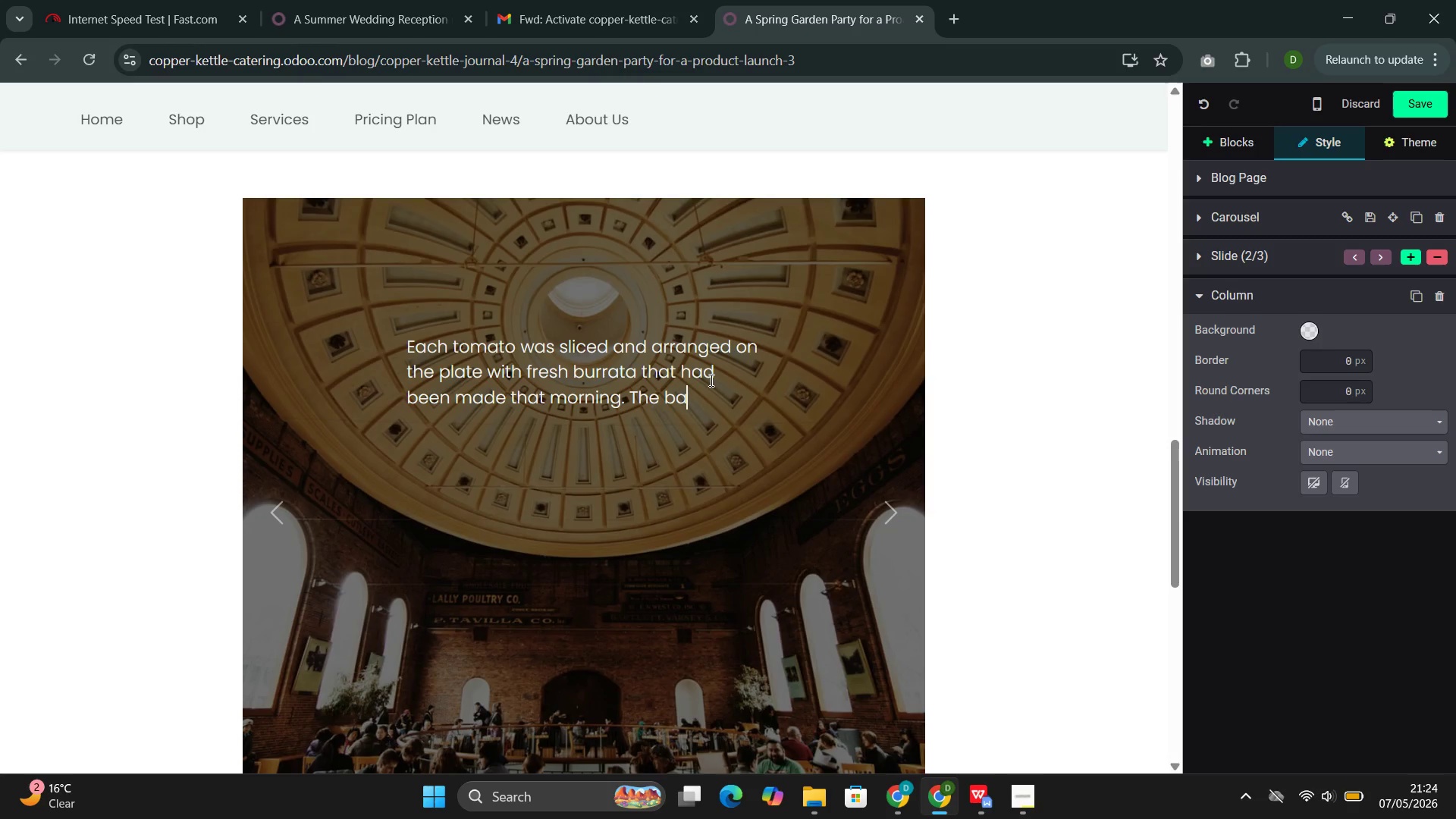 
wait(17.75)
 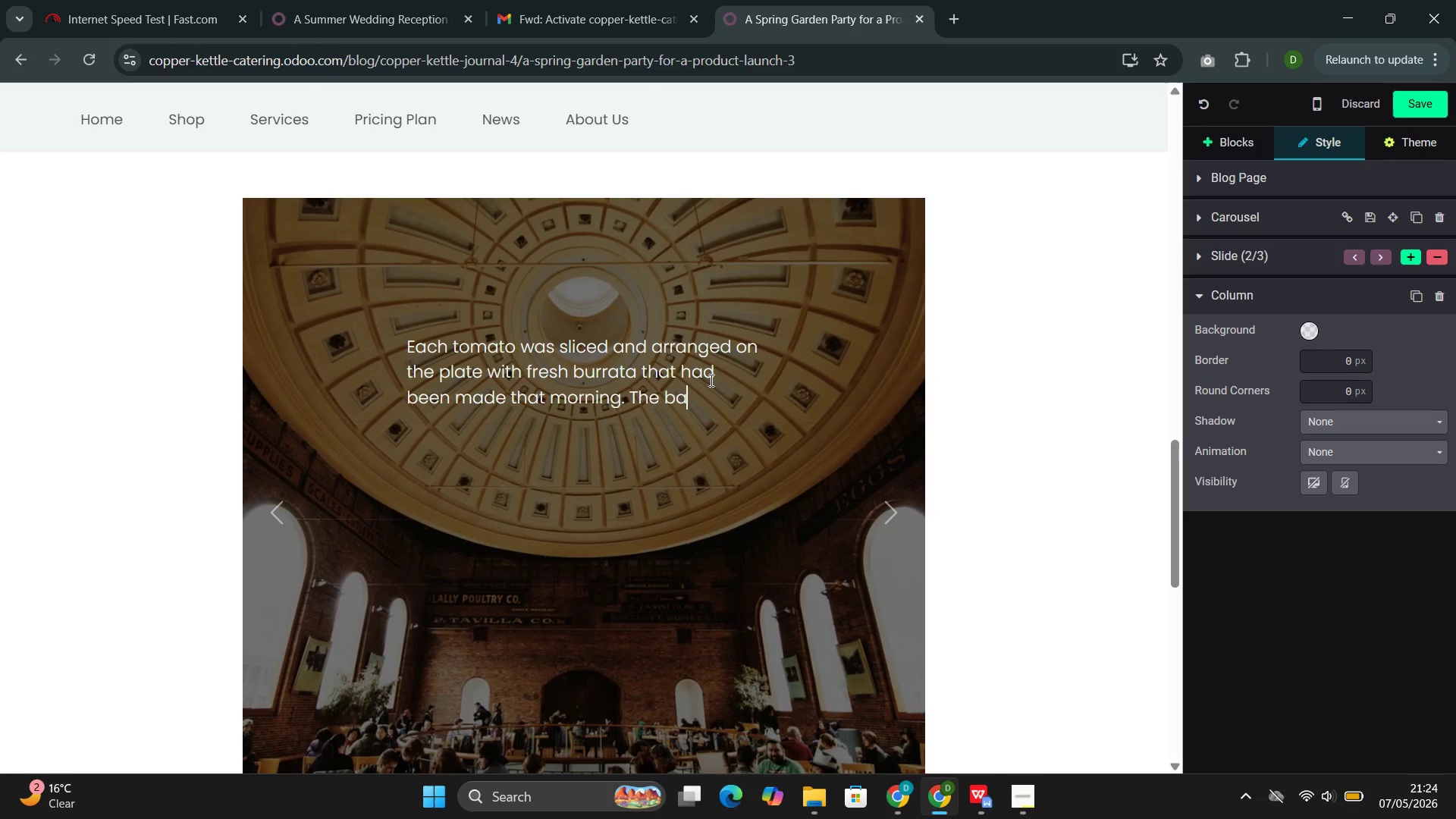 
type(lsamic glaze was reduced from)
 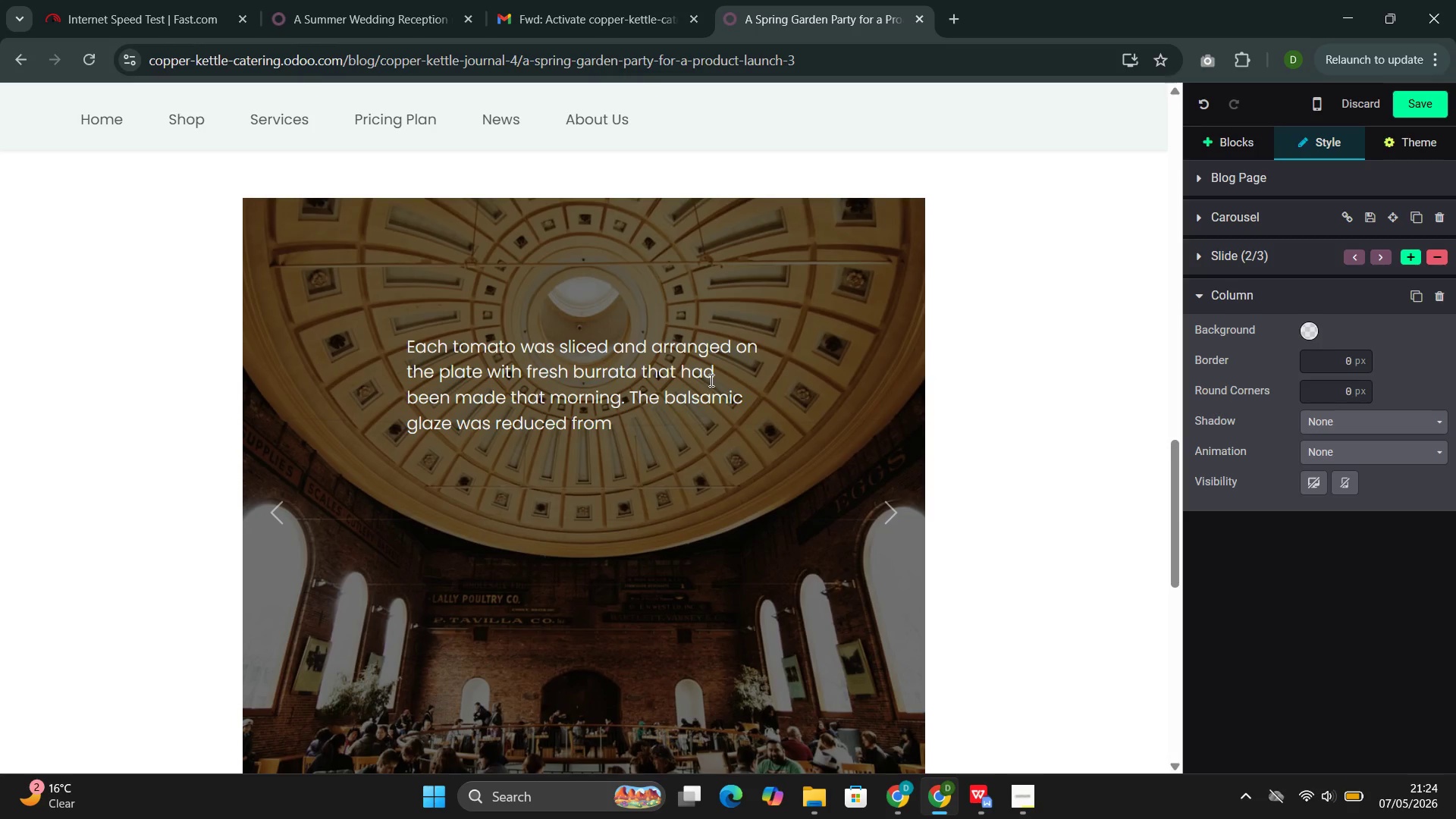 
wait(11.19)
 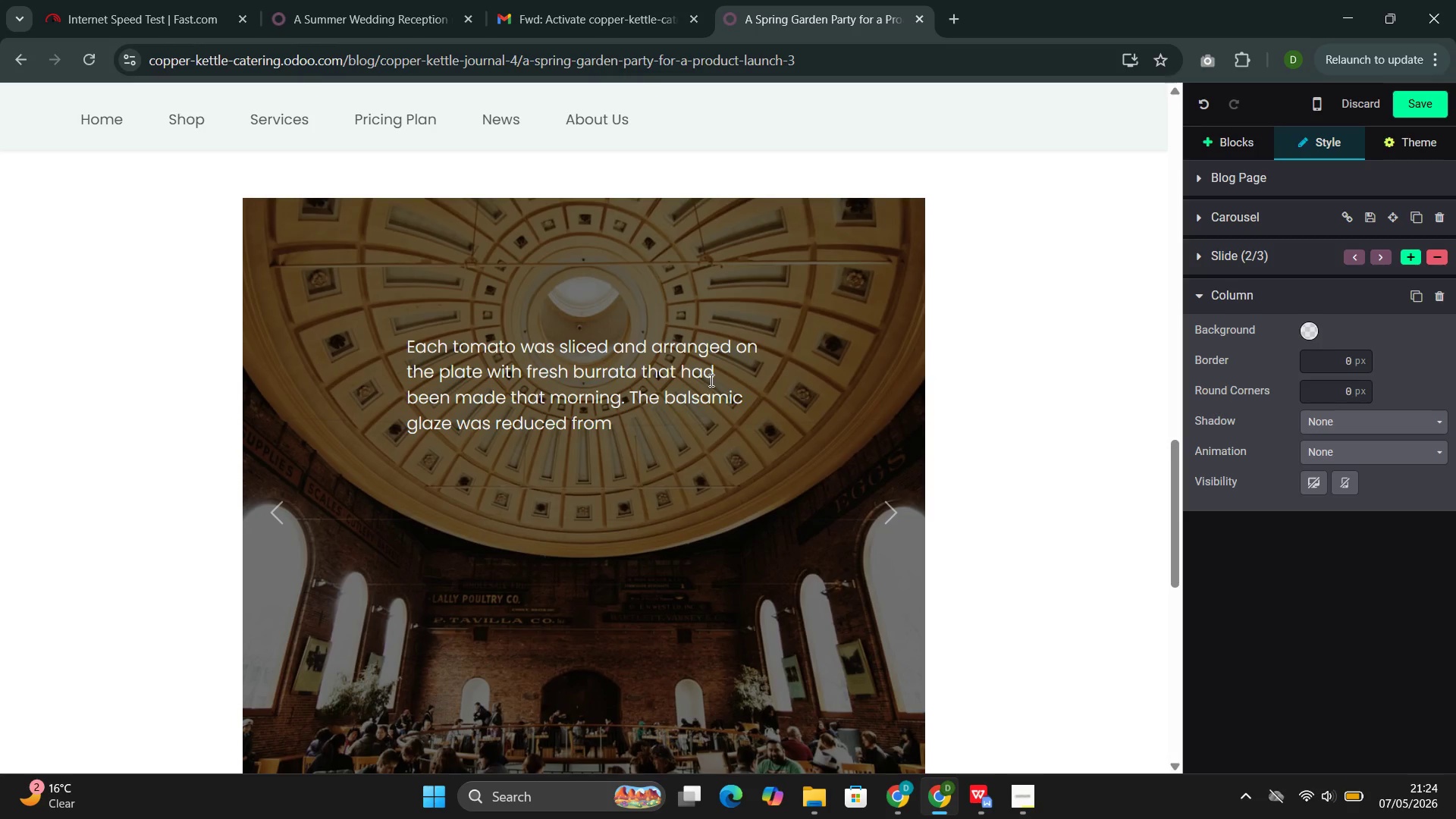 
type( vinegar aged for twelve years)
 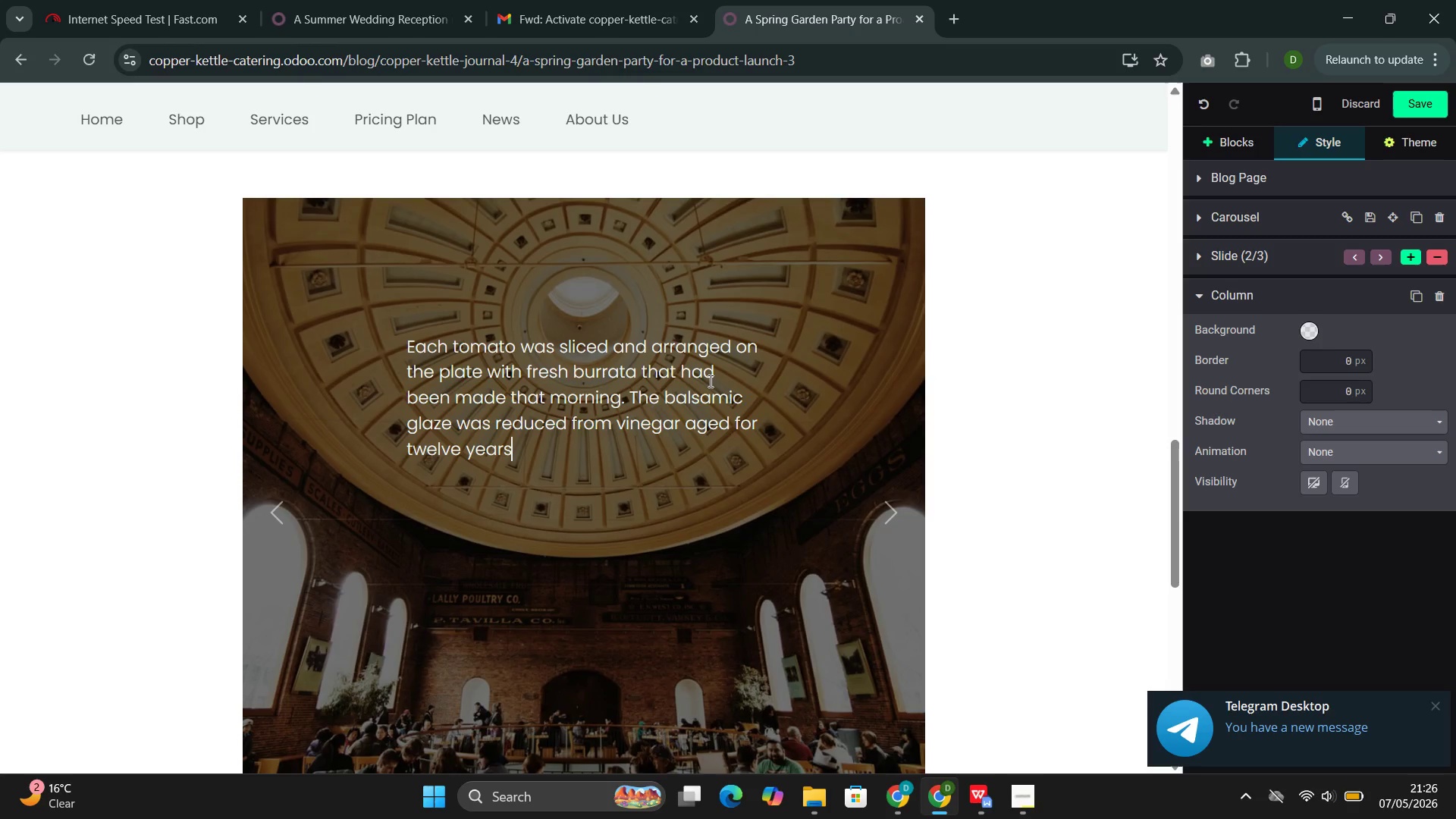 
wait(57.92)
 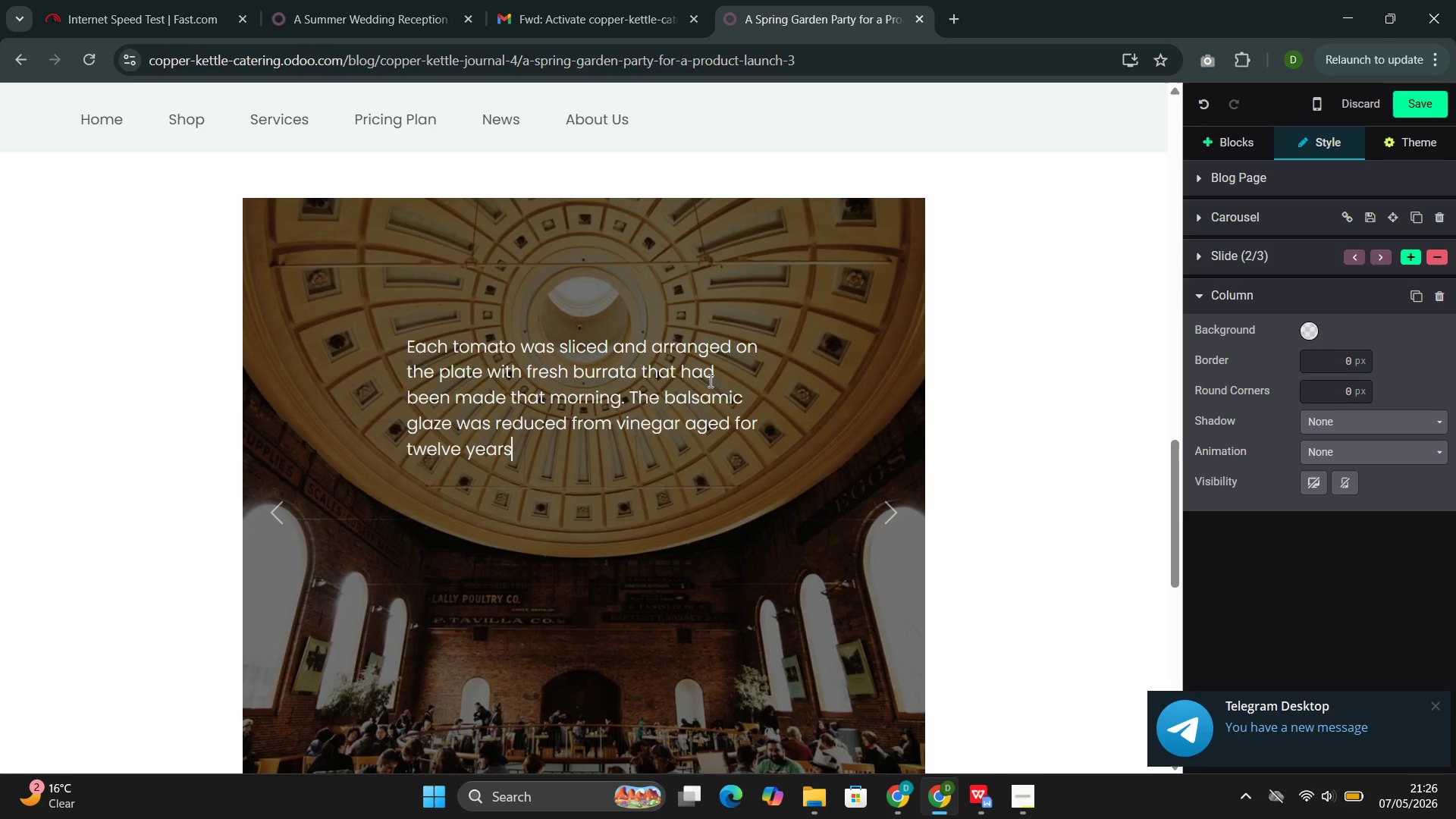 
type(--a gift from v)
 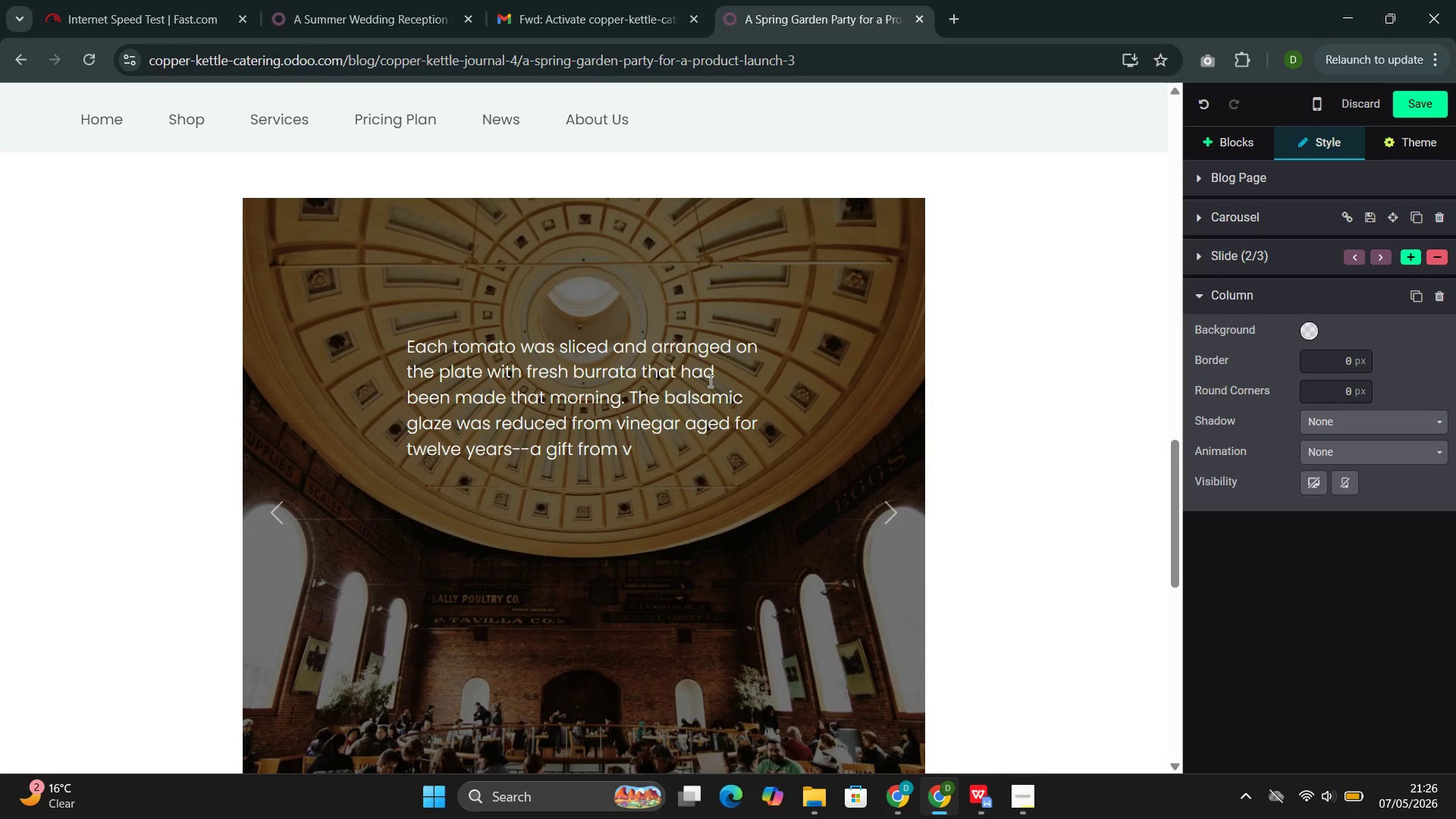 
wait(42.02)
 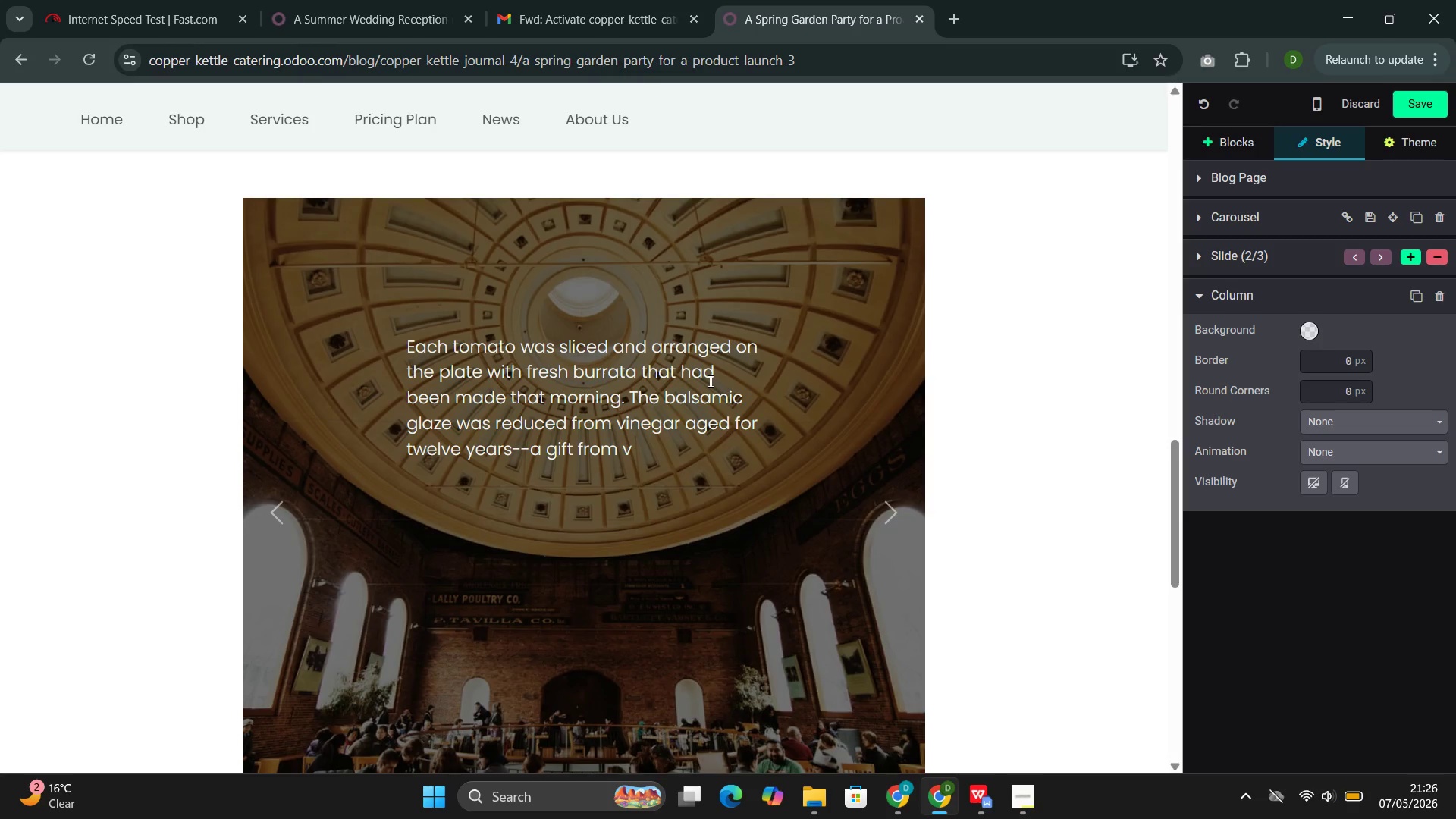 
key(Backspace)
 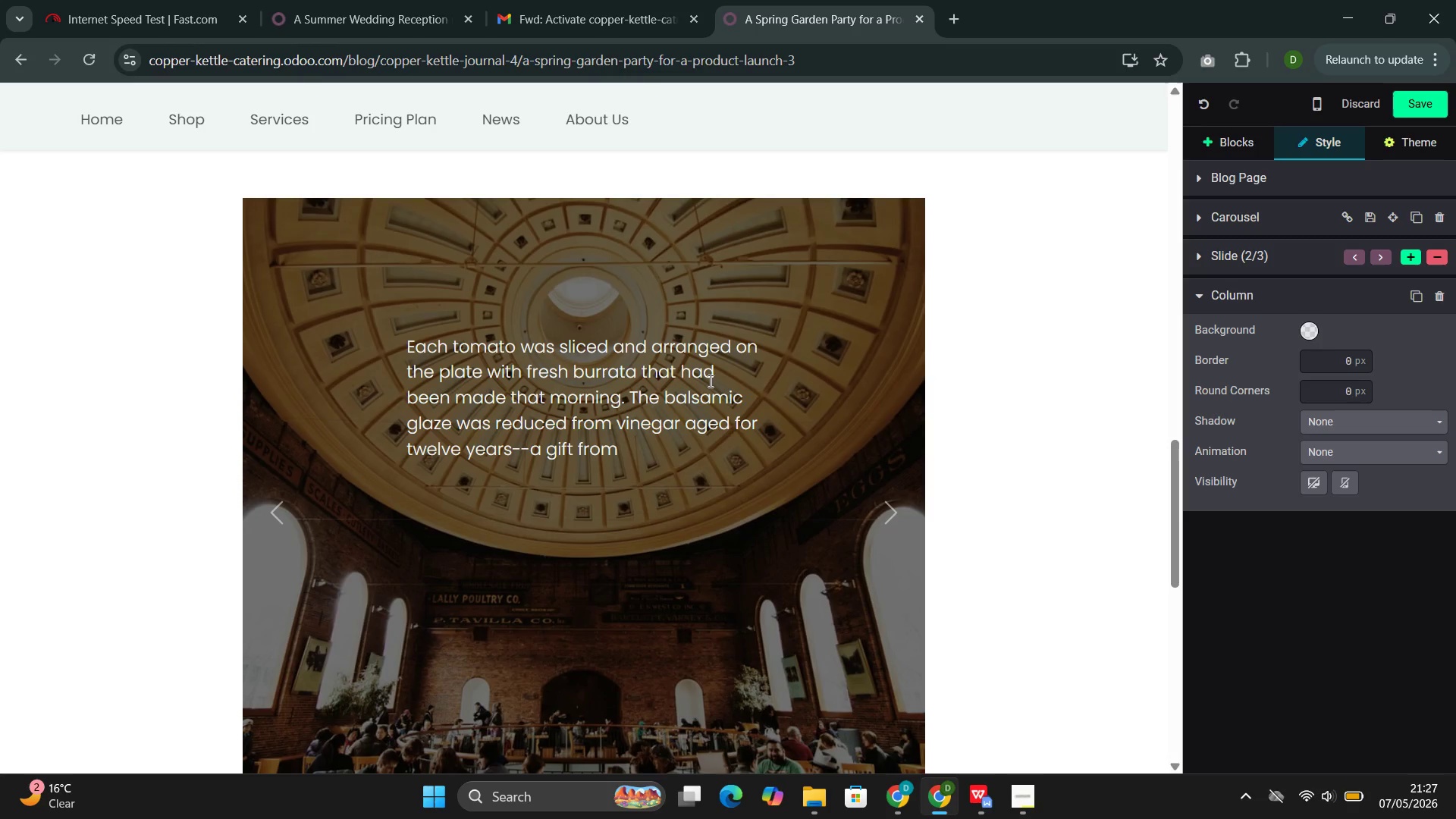 
type(the brand's founder )
 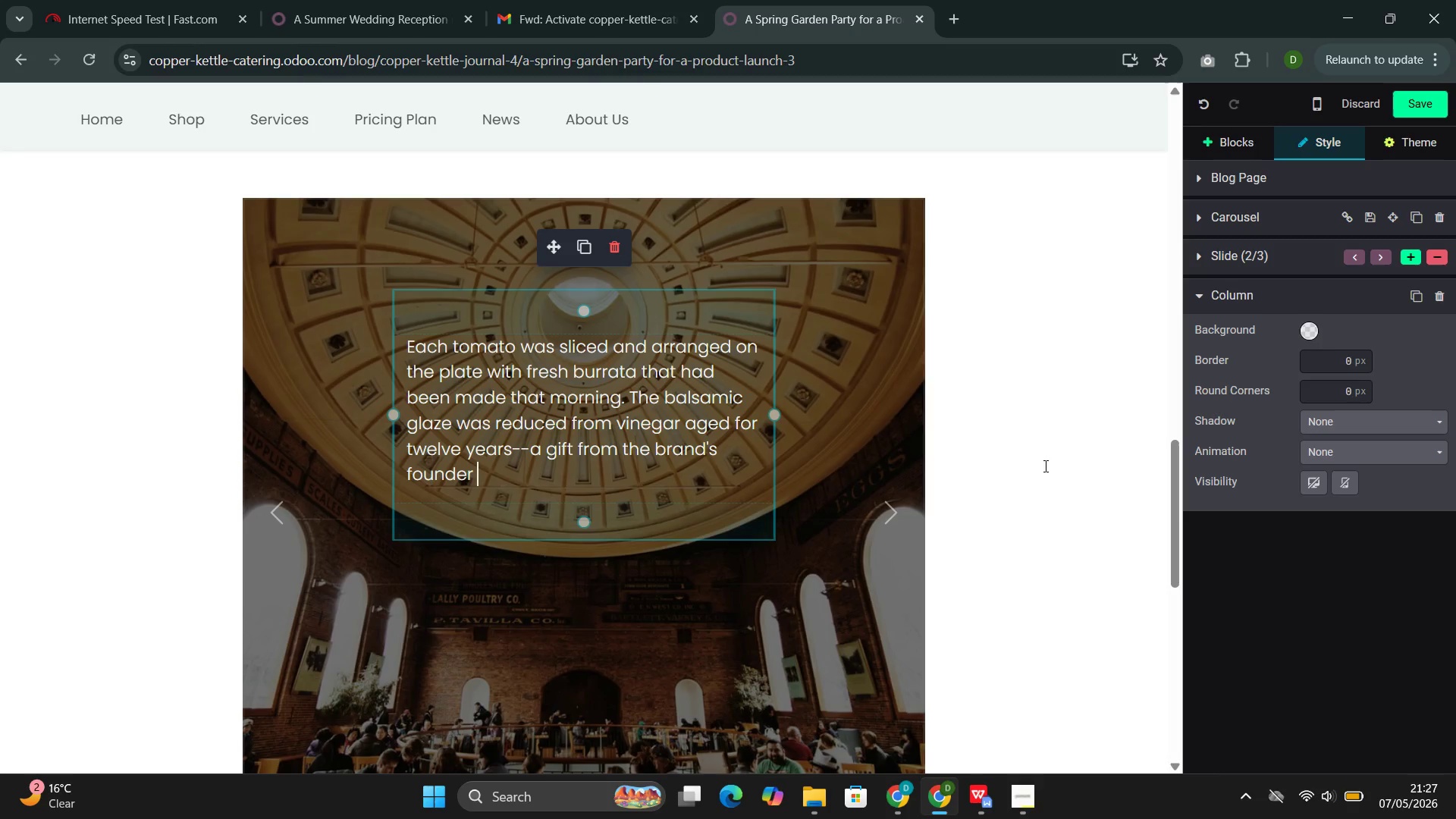 
wait(7.53)
 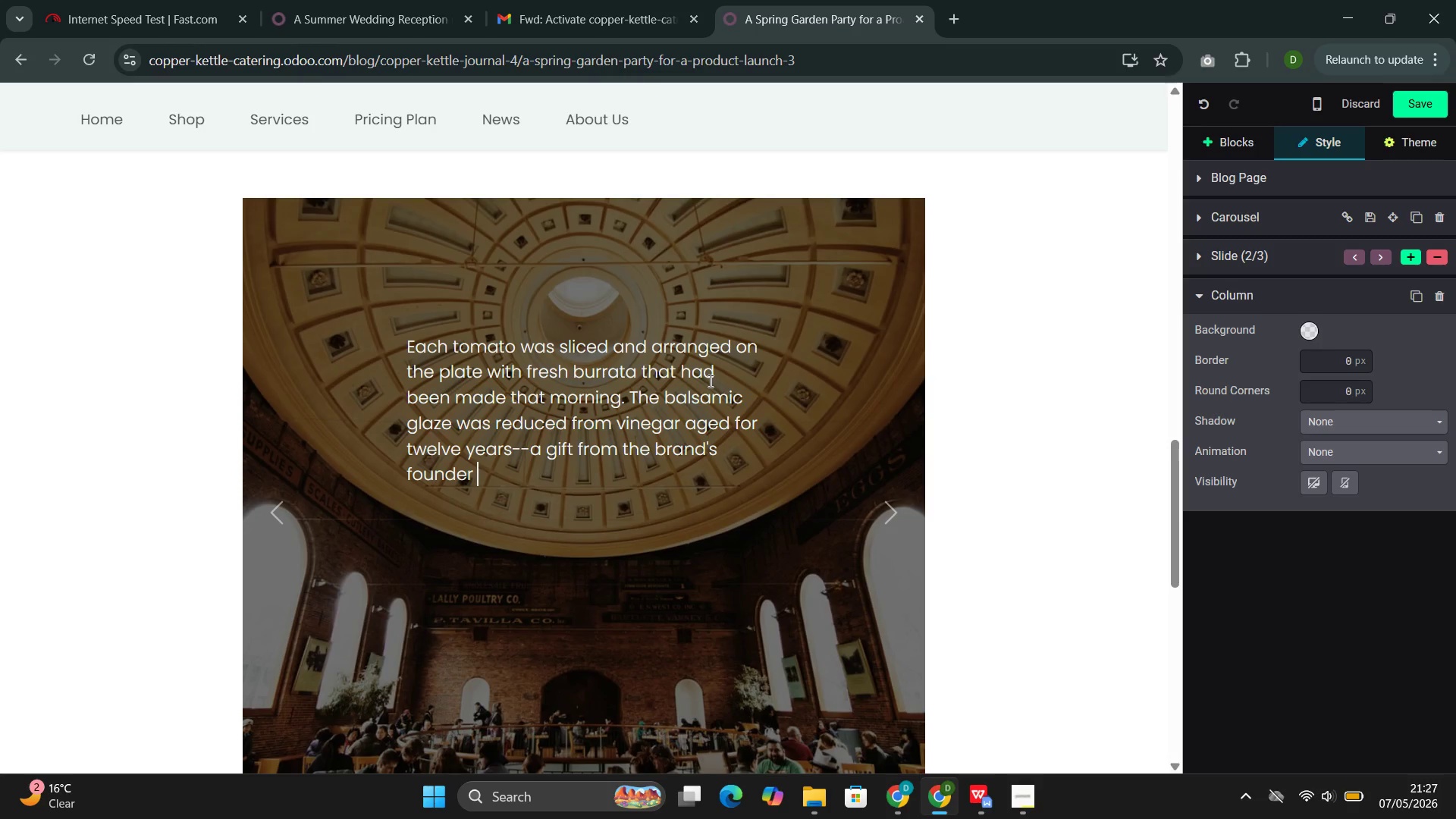 
left_click([975, 723])